 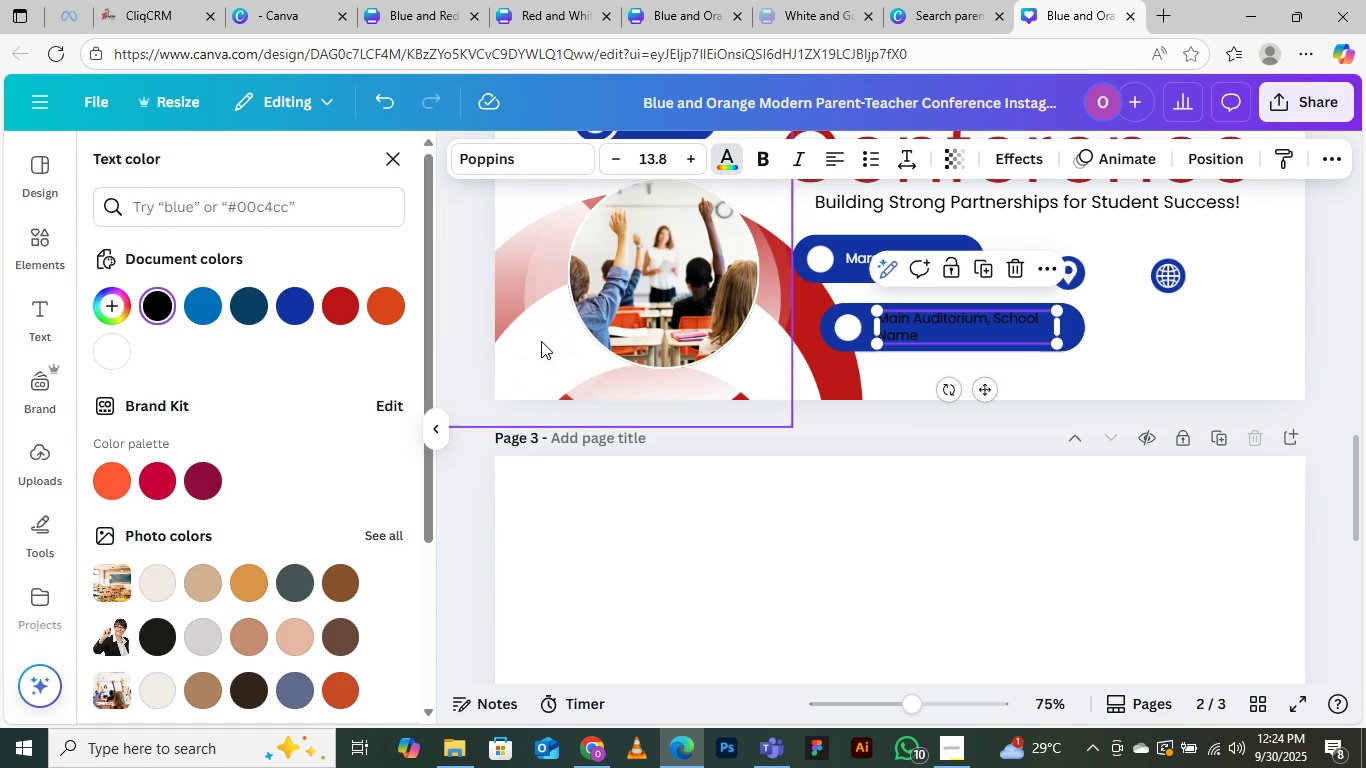 
left_click([110, 353])
 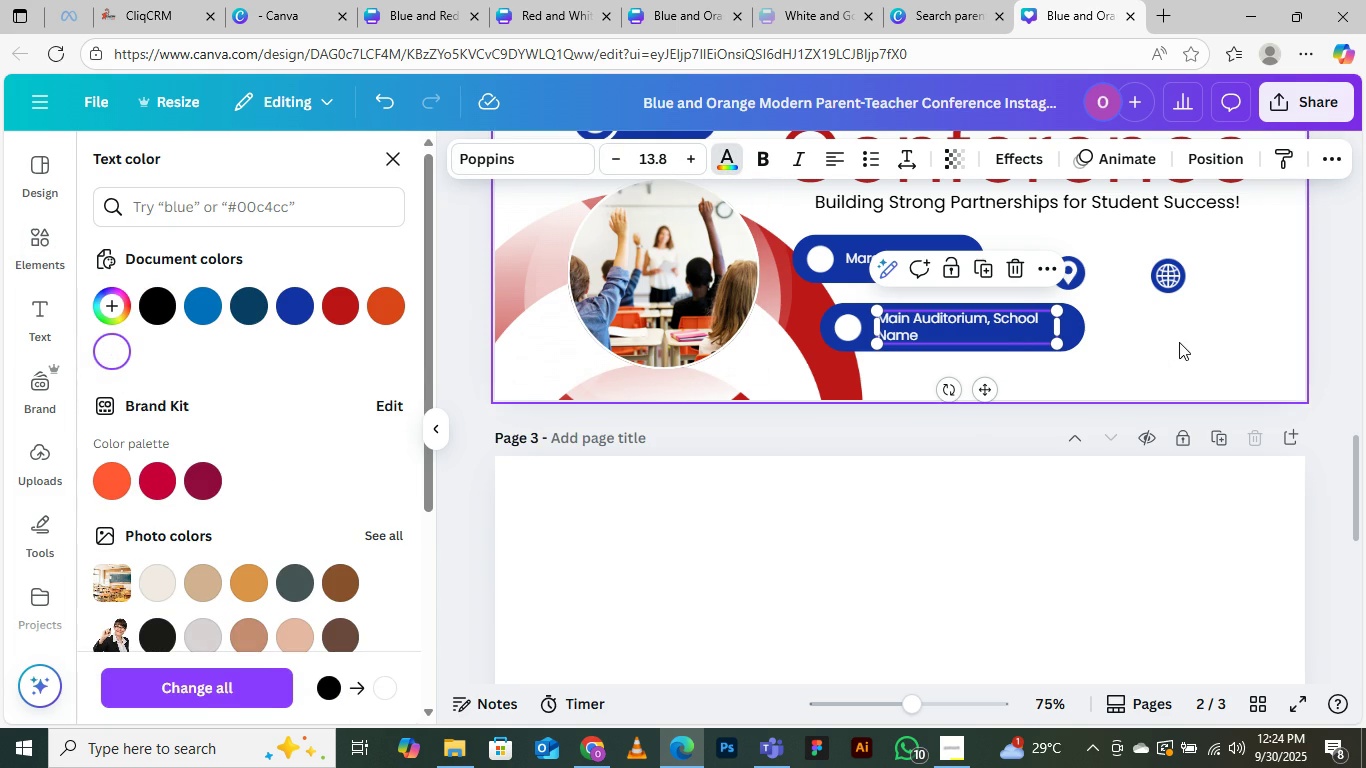 
left_click([1179, 342])
 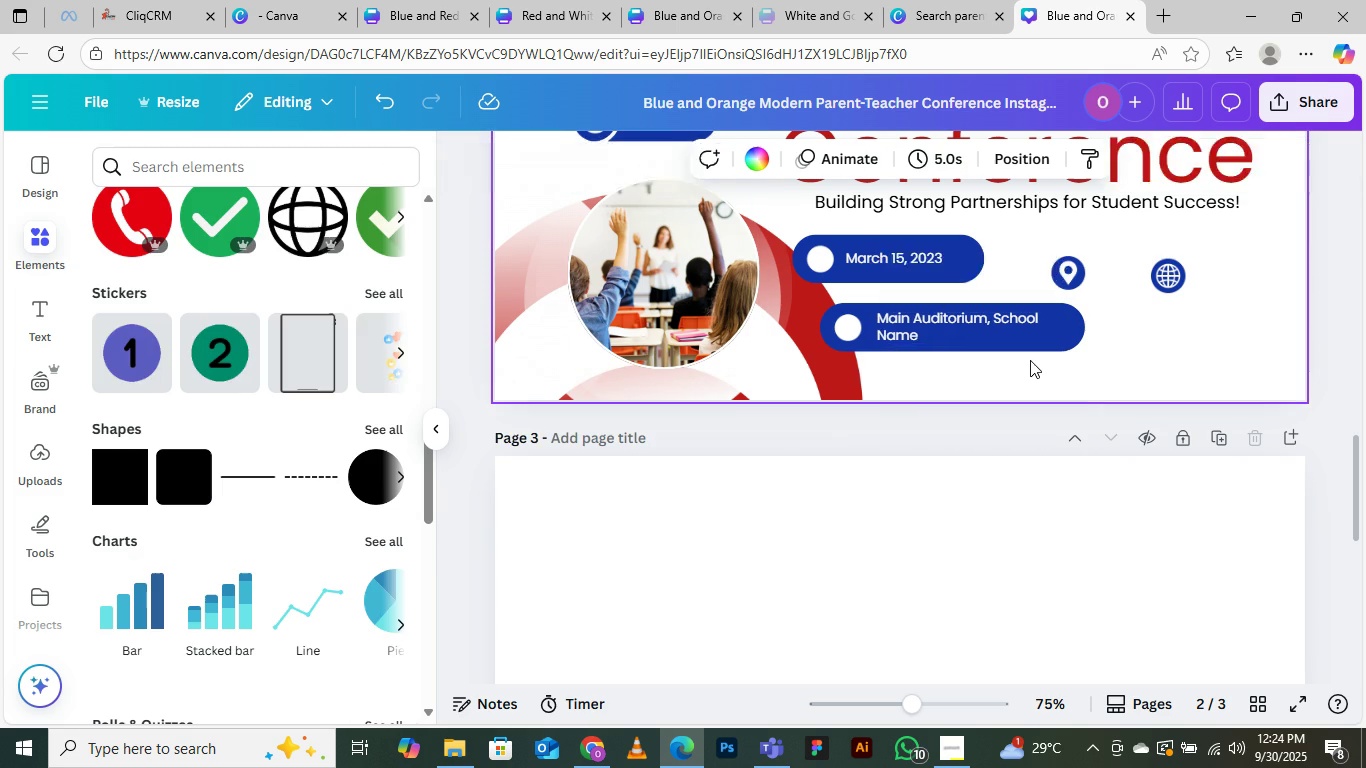 
scroll: coordinate [1030, 360], scroll_direction: up, amount: 6.0
 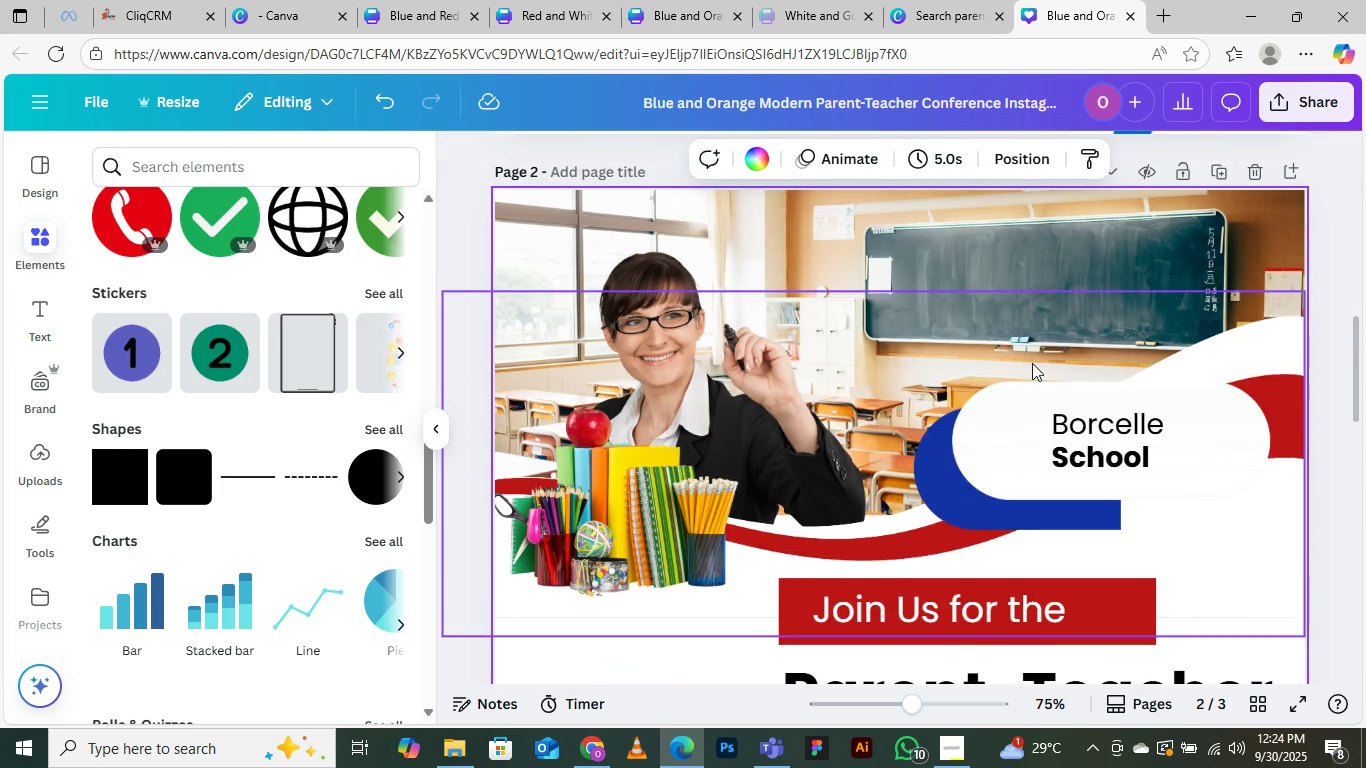 
scroll: coordinate [1032, 363], scroll_direction: down, amount: 3.0
 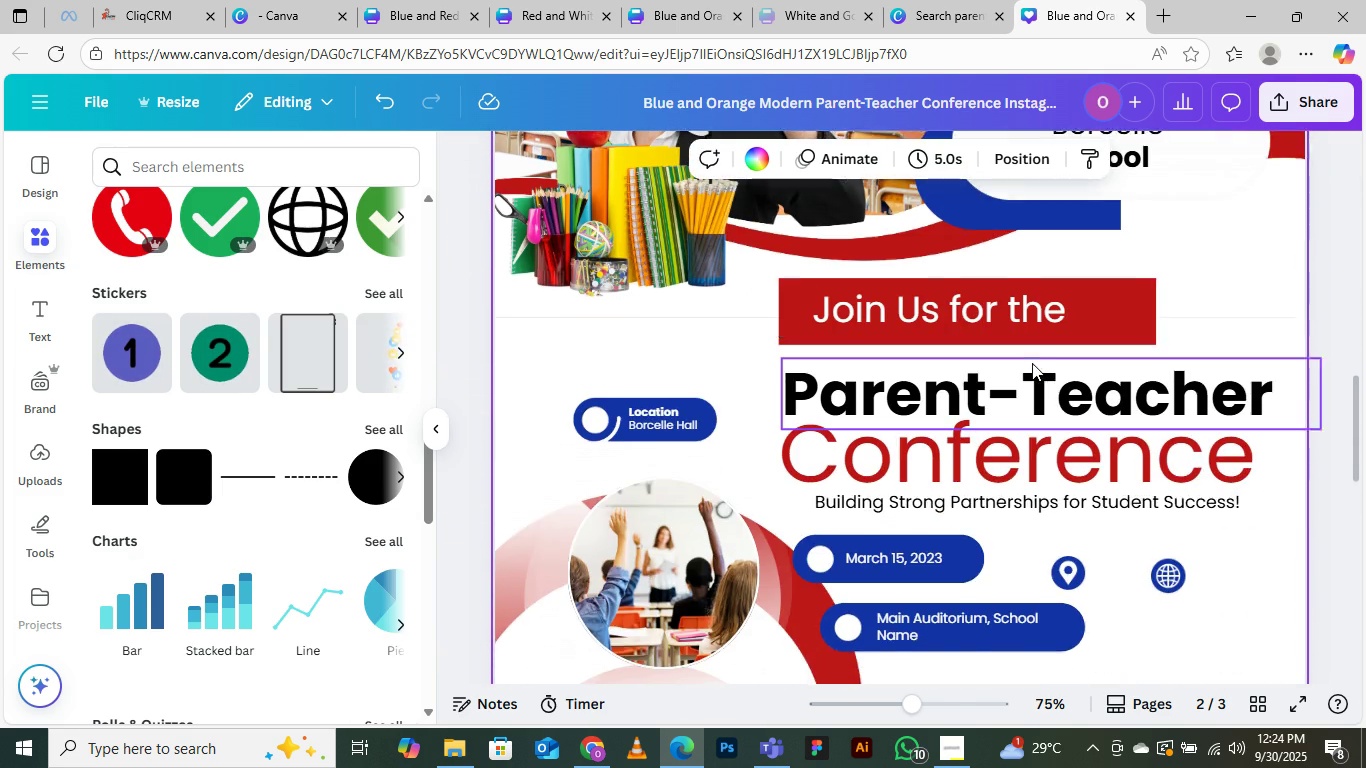 
scroll: coordinate [1032, 363], scroll_direction: up, amount: 2.0
 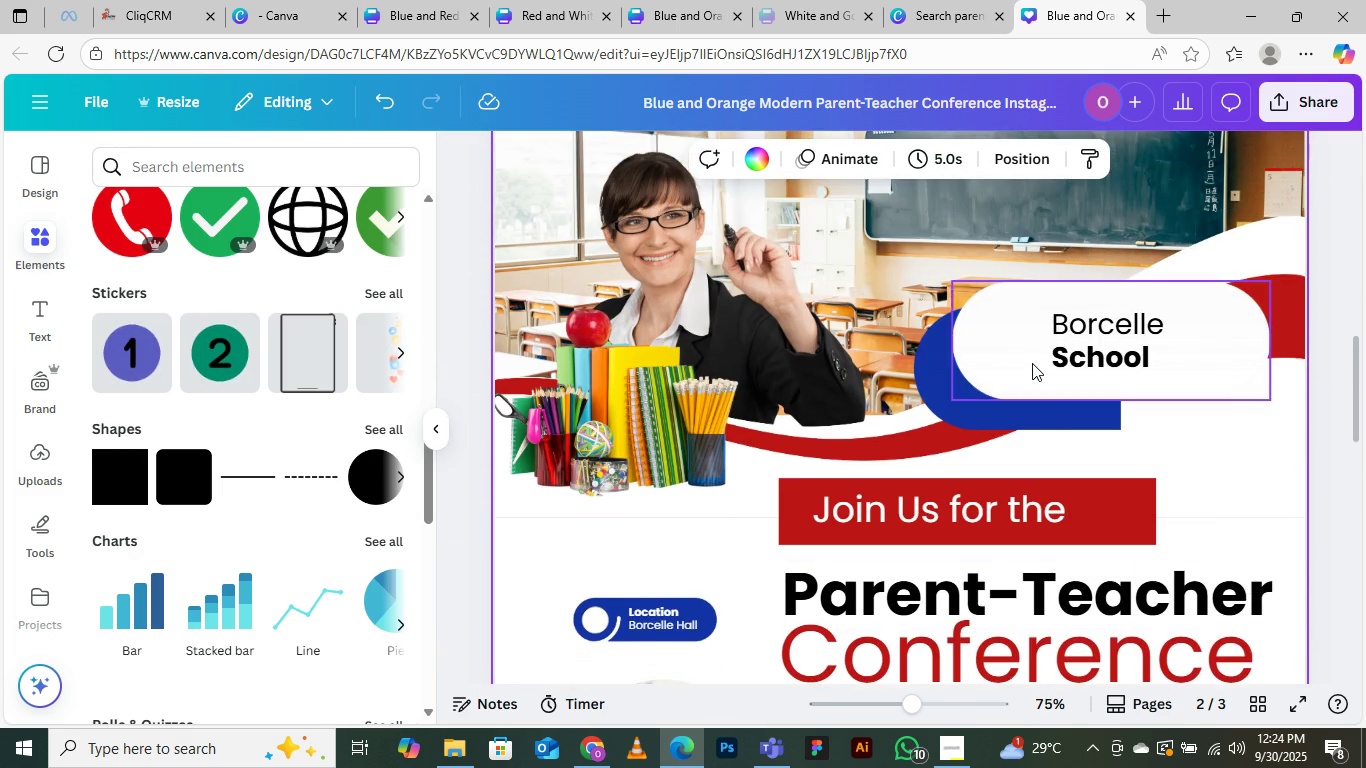 
scroll: coordinate [1032, 363], scroll_direction: down, amount: 4.0
 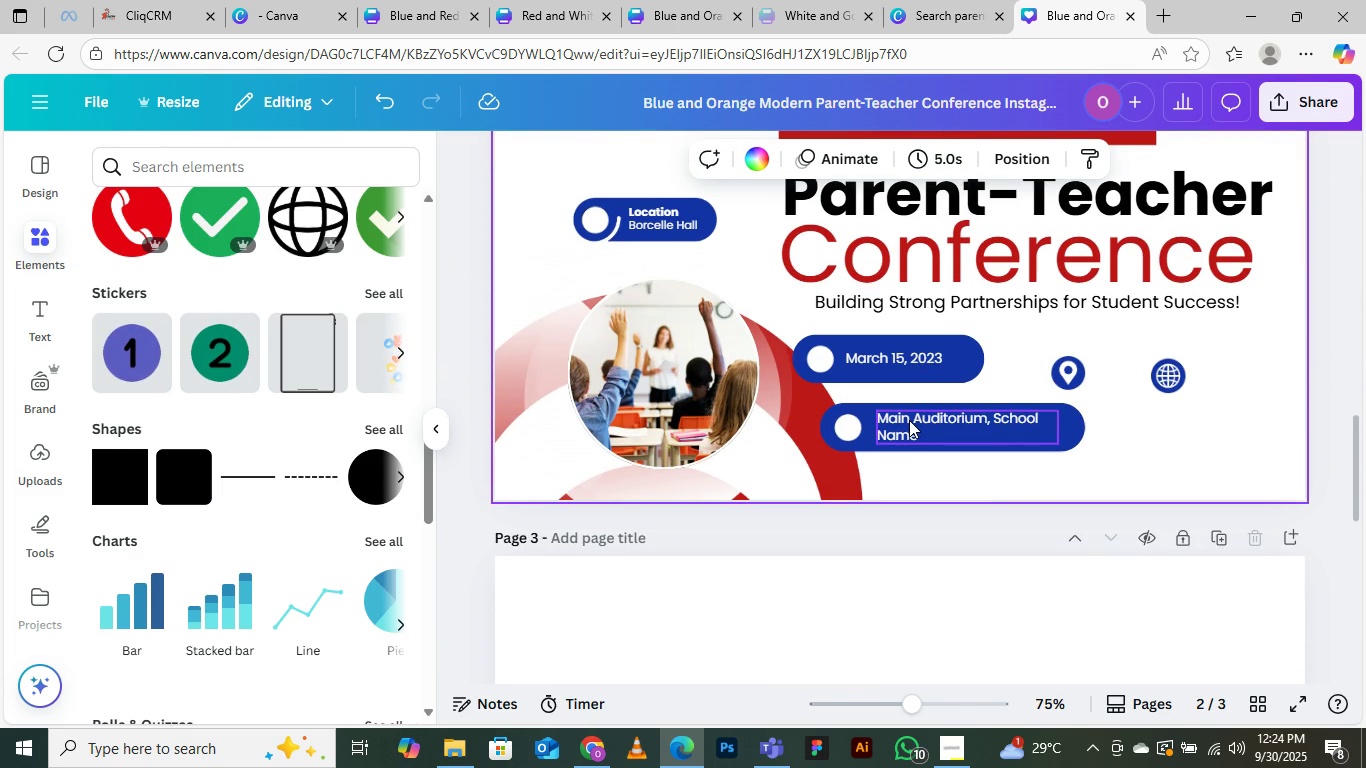 
double_click([909, 420])